 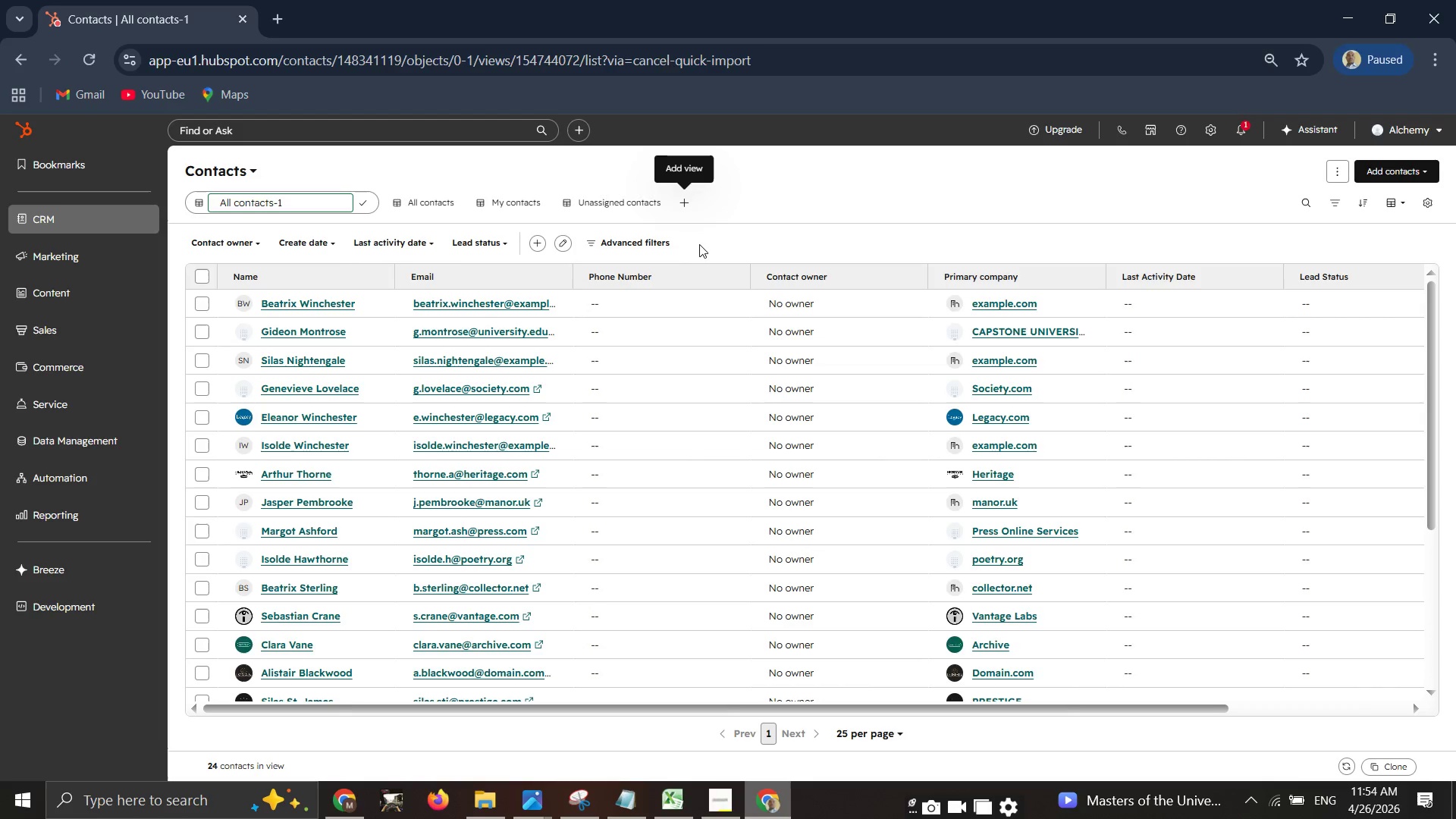 
double_click([620, 204])
 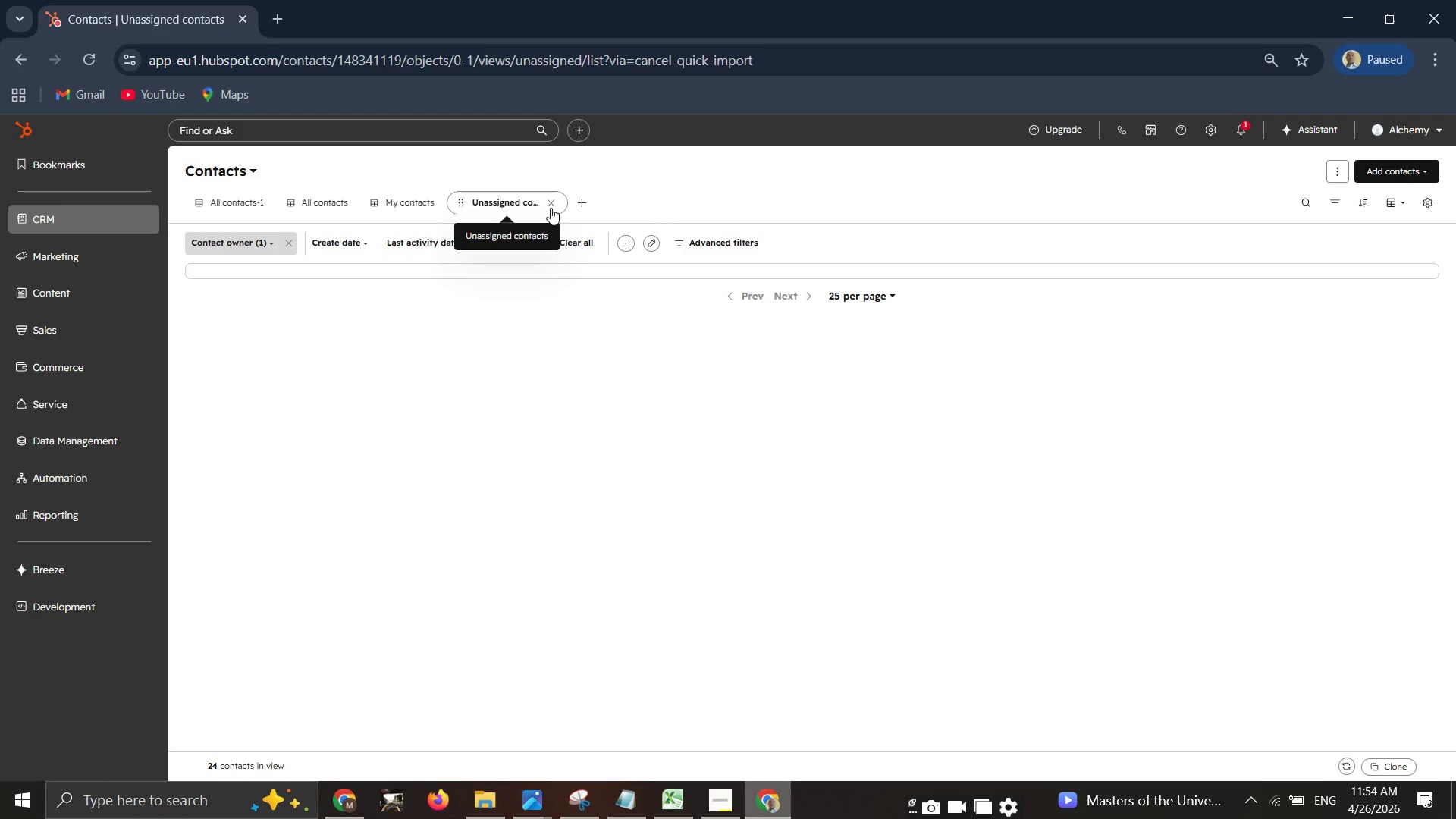 
left_click([551, 206])
 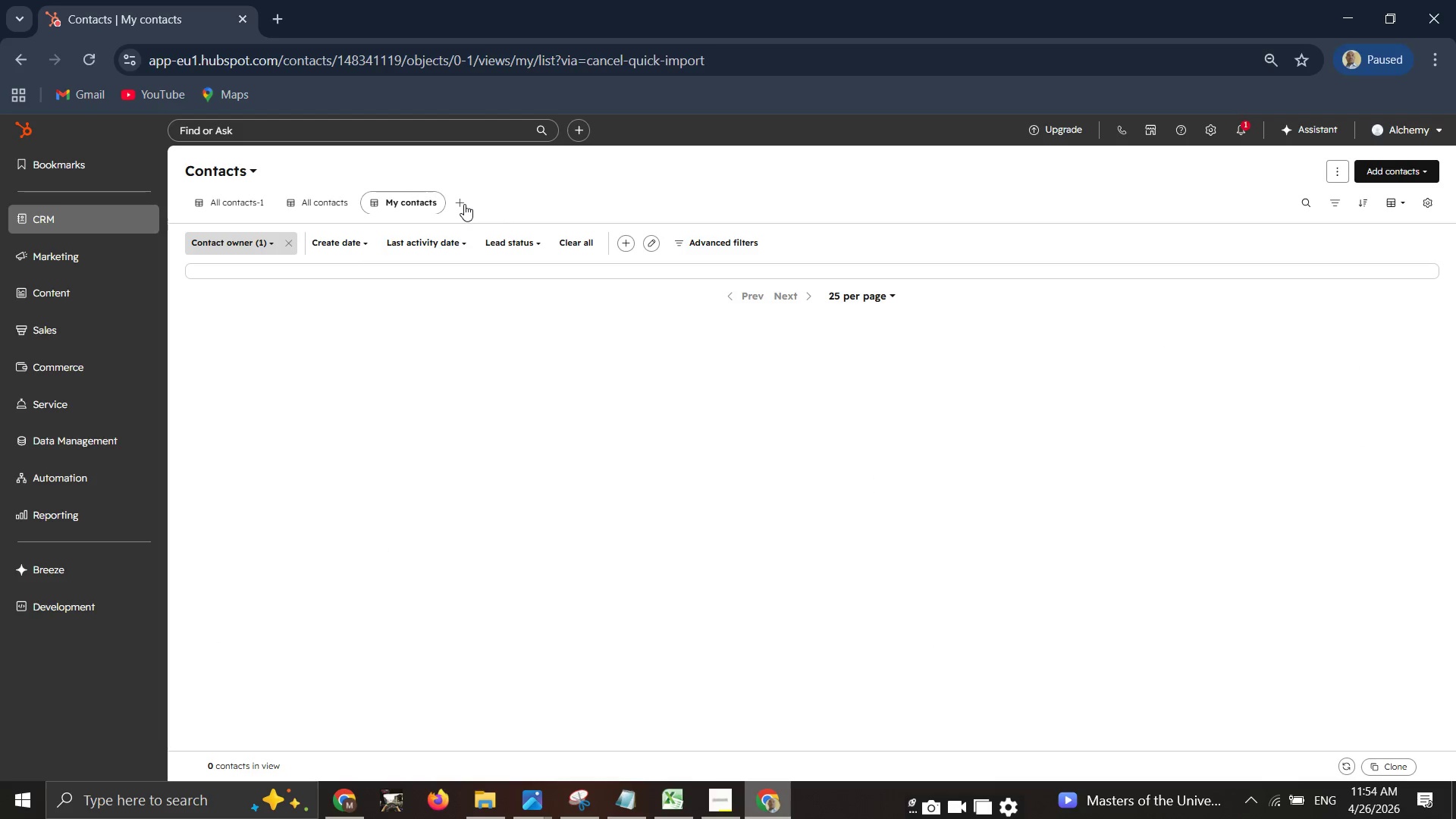 
left_click([464, 204])
 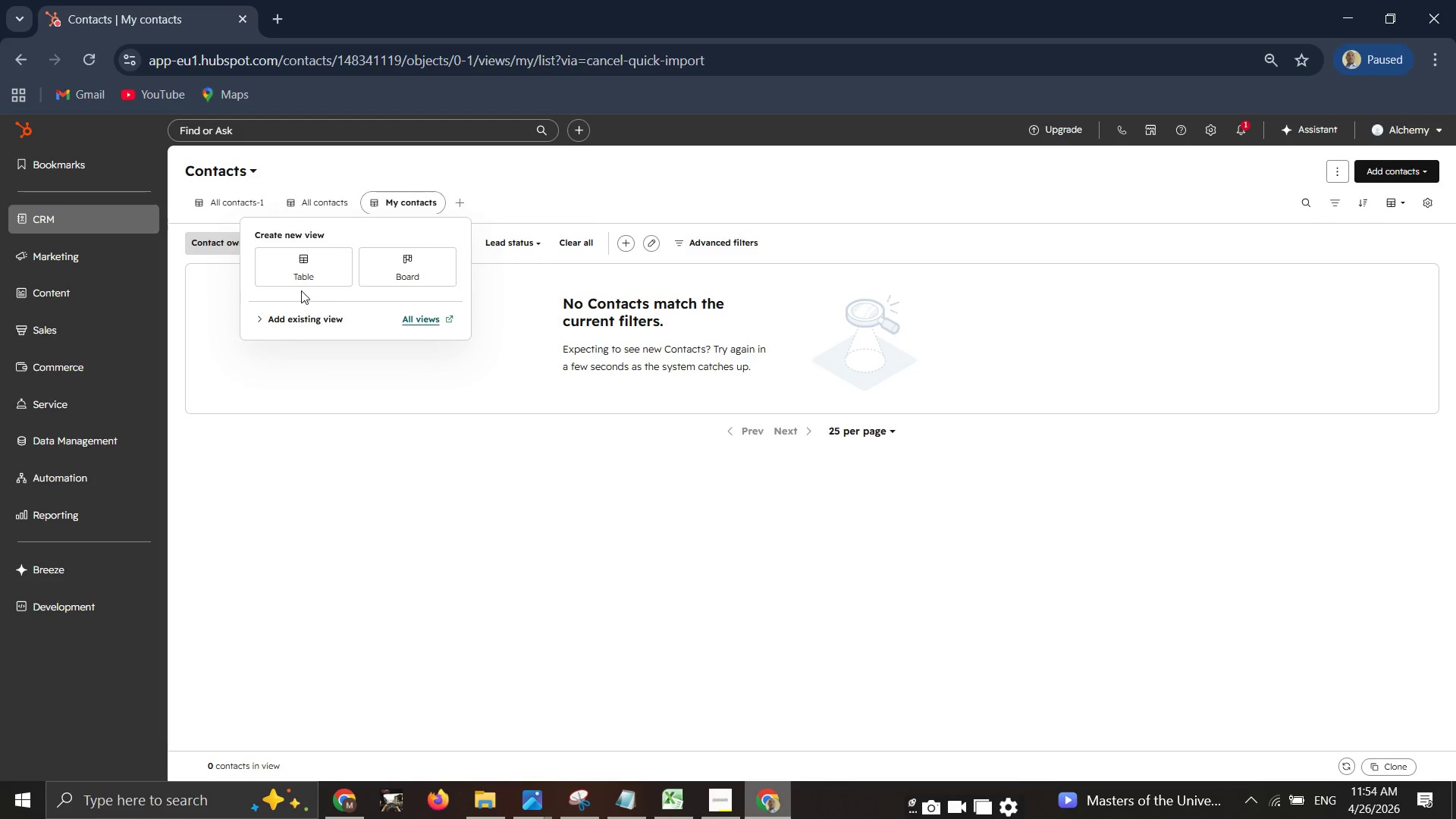 
left_click([298, 283])
 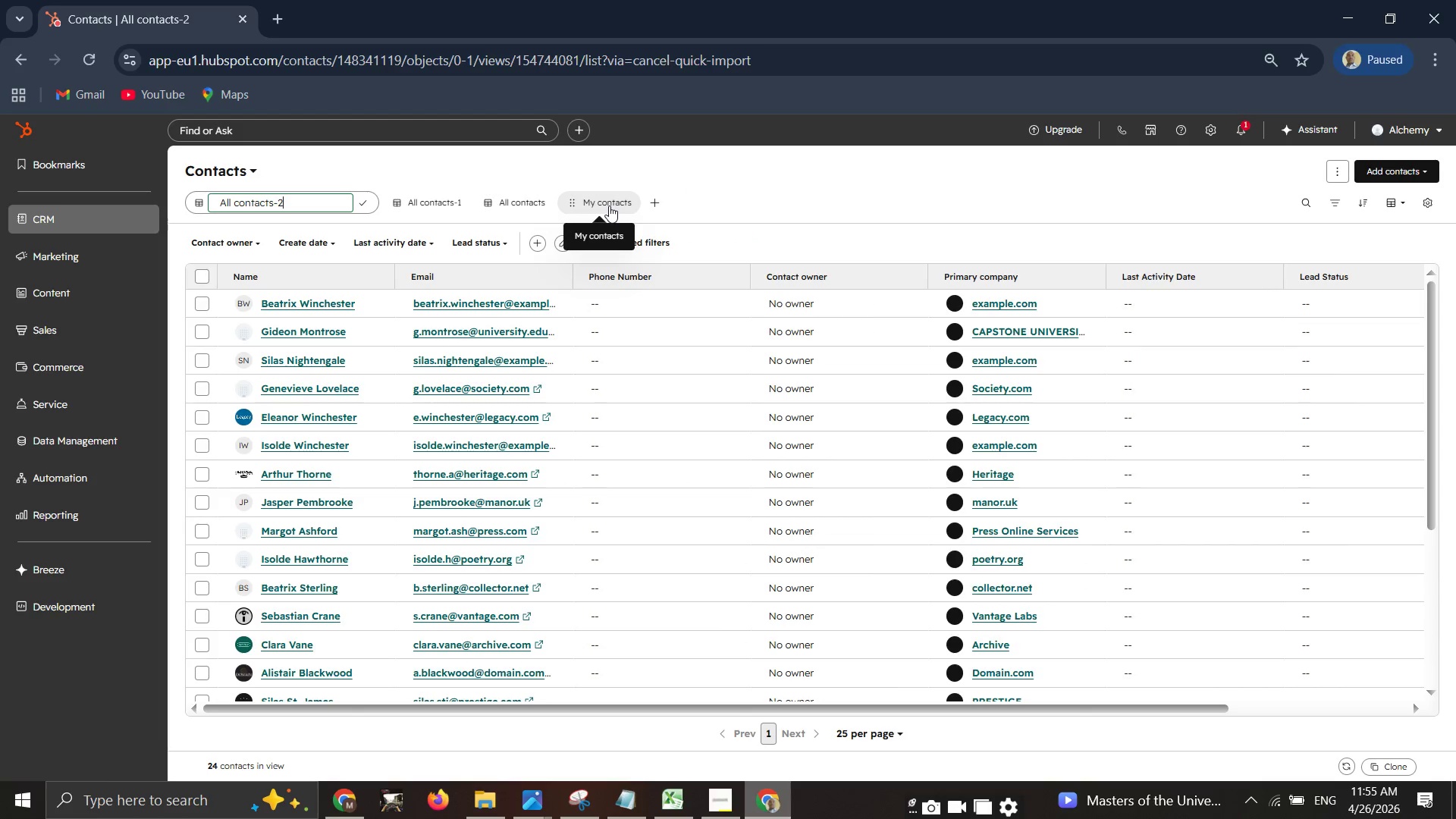 
wait(7.16)
 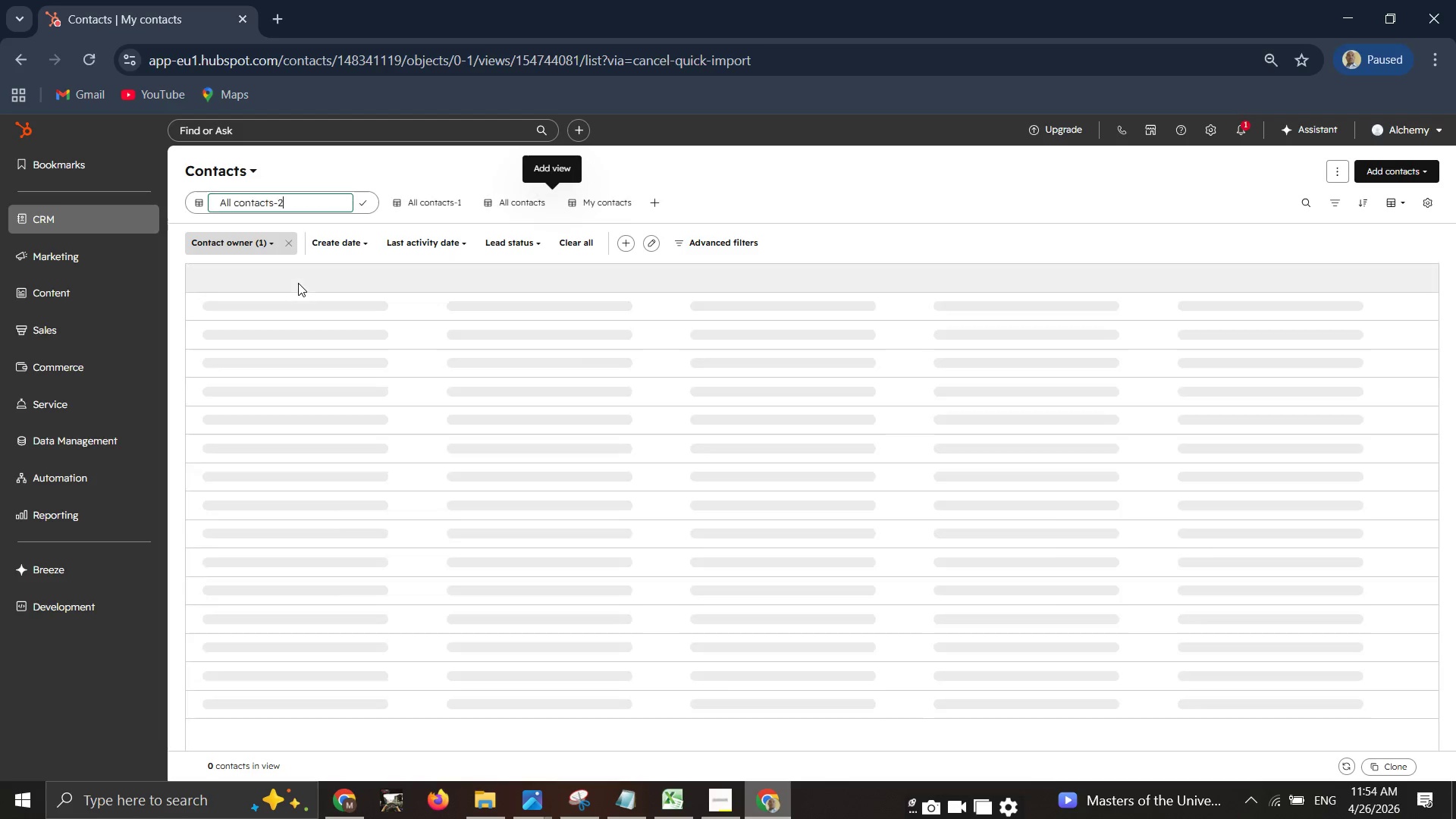 
left_click([571, 196])
 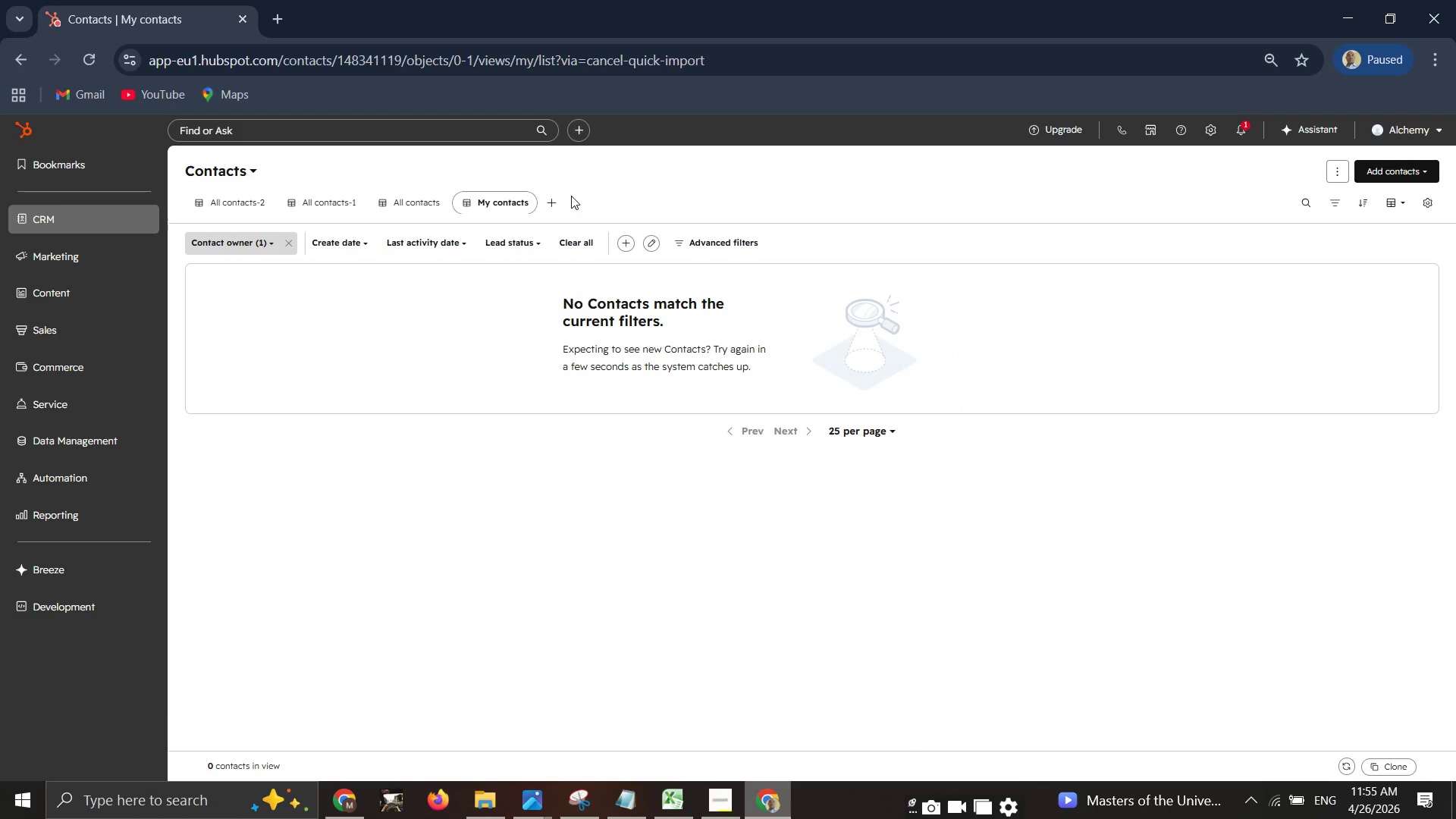 
mouse_move([516, 204])
 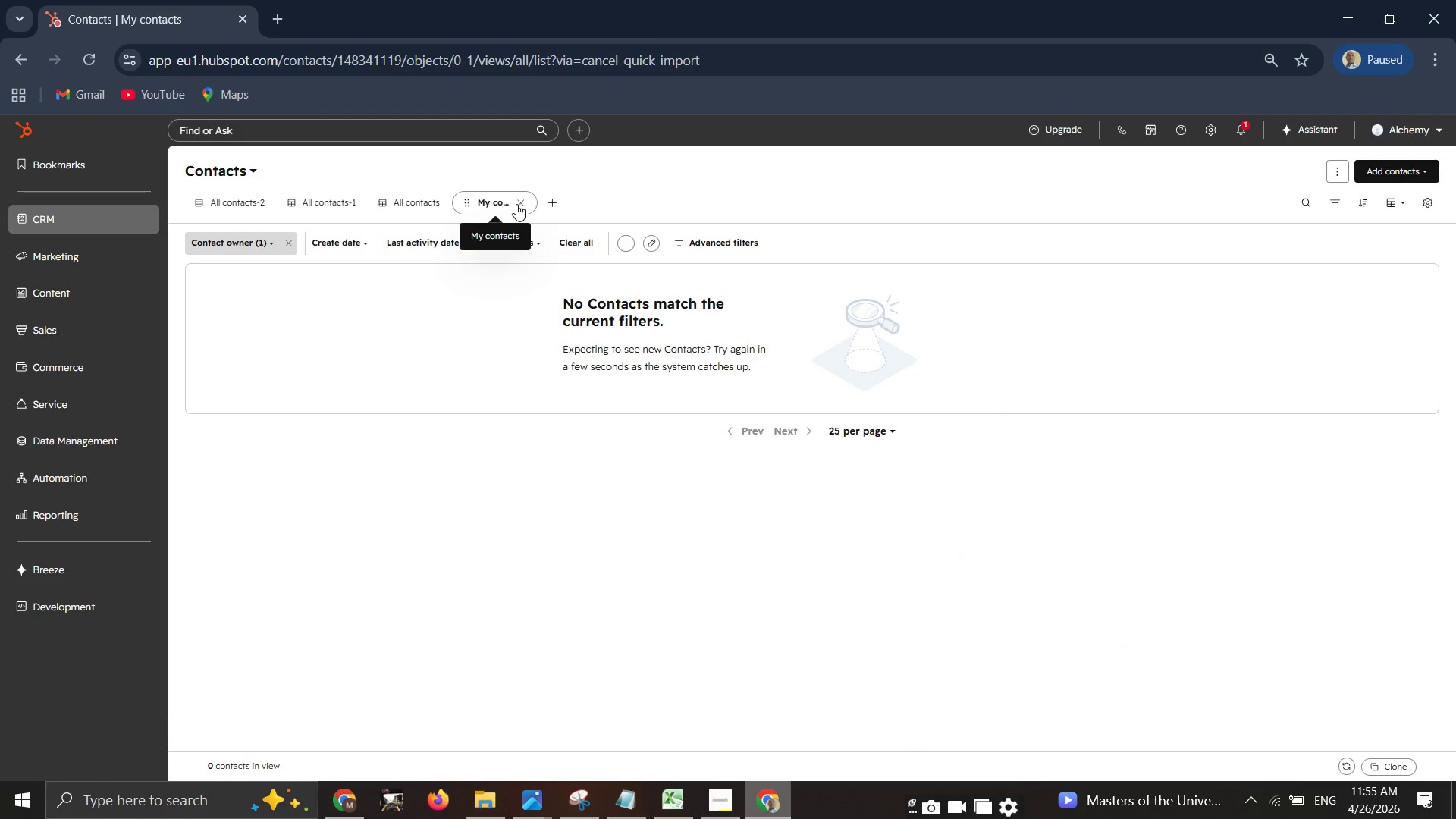 
left_click([516, 204])
 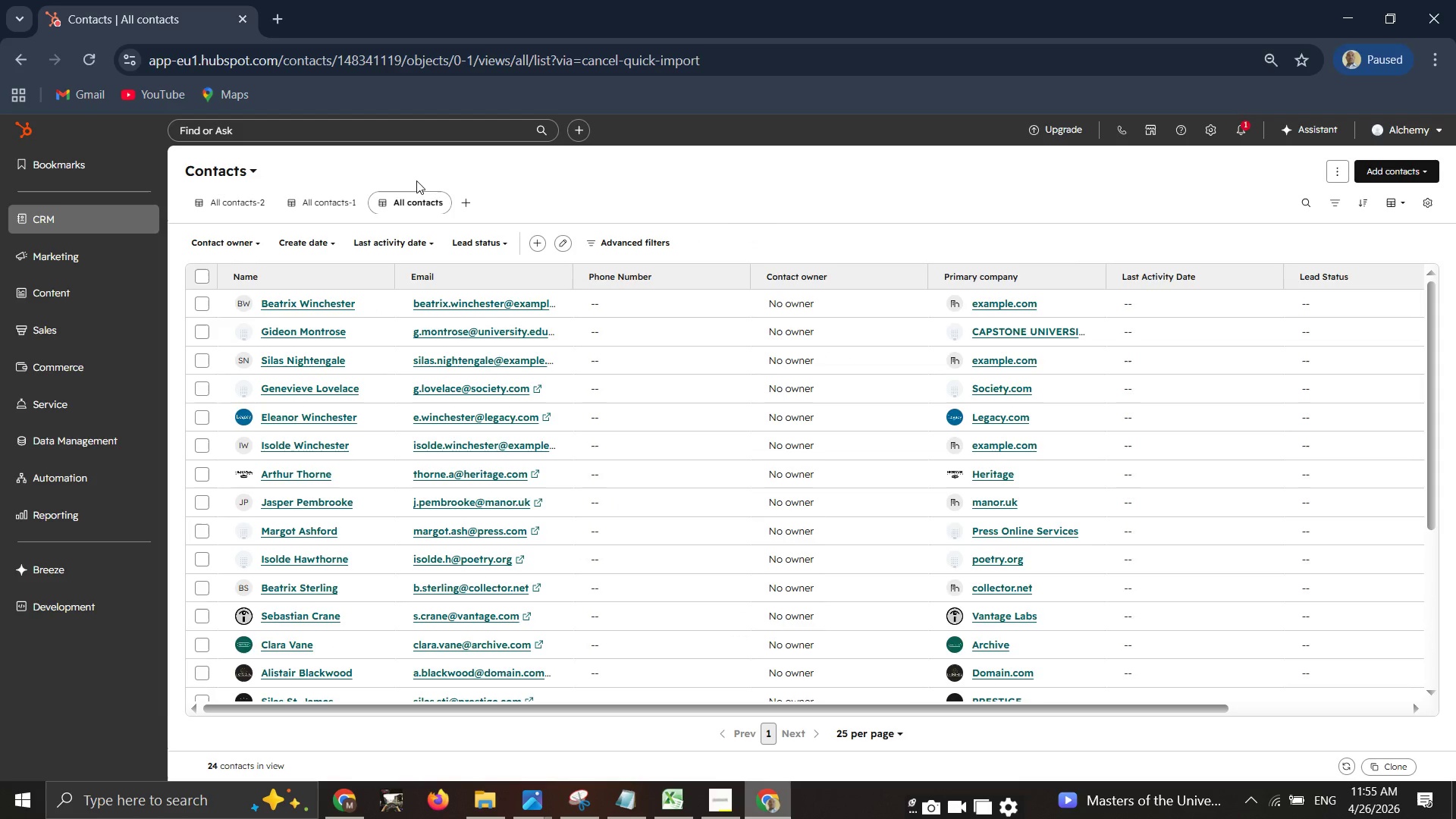 
double_click([469, 200])
 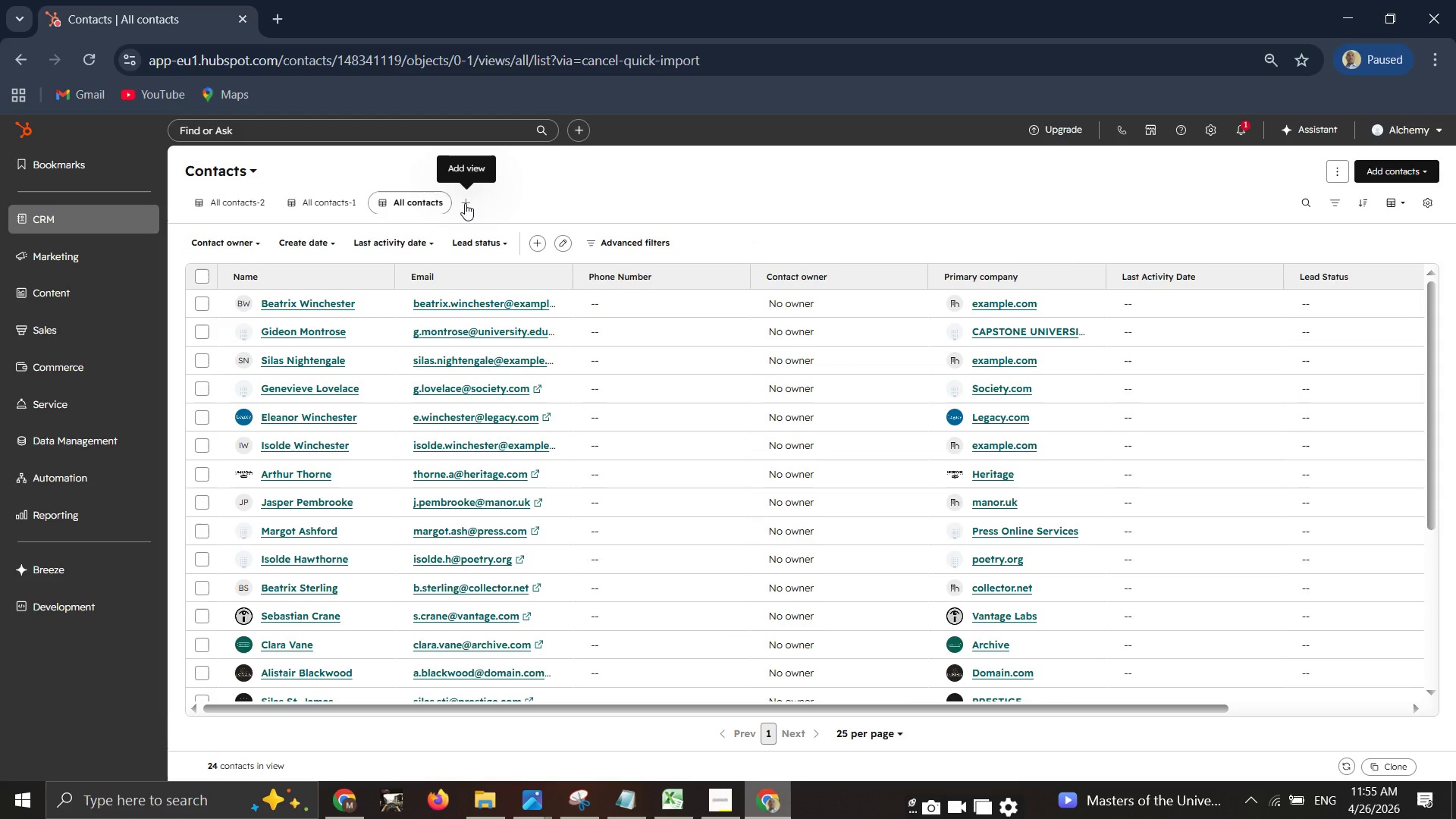 
double_click([463, 205])
 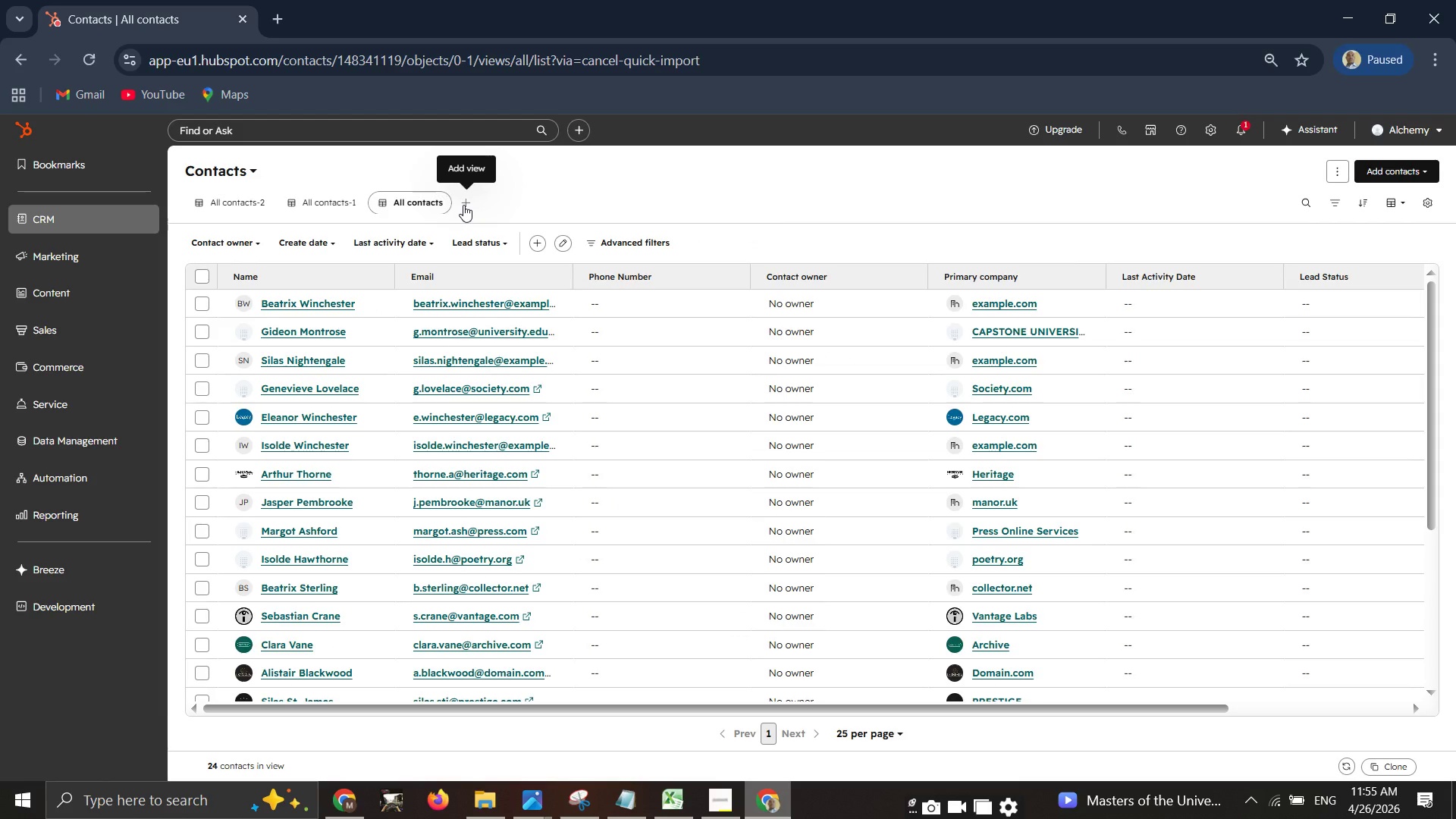 
left_click([463, 205])
 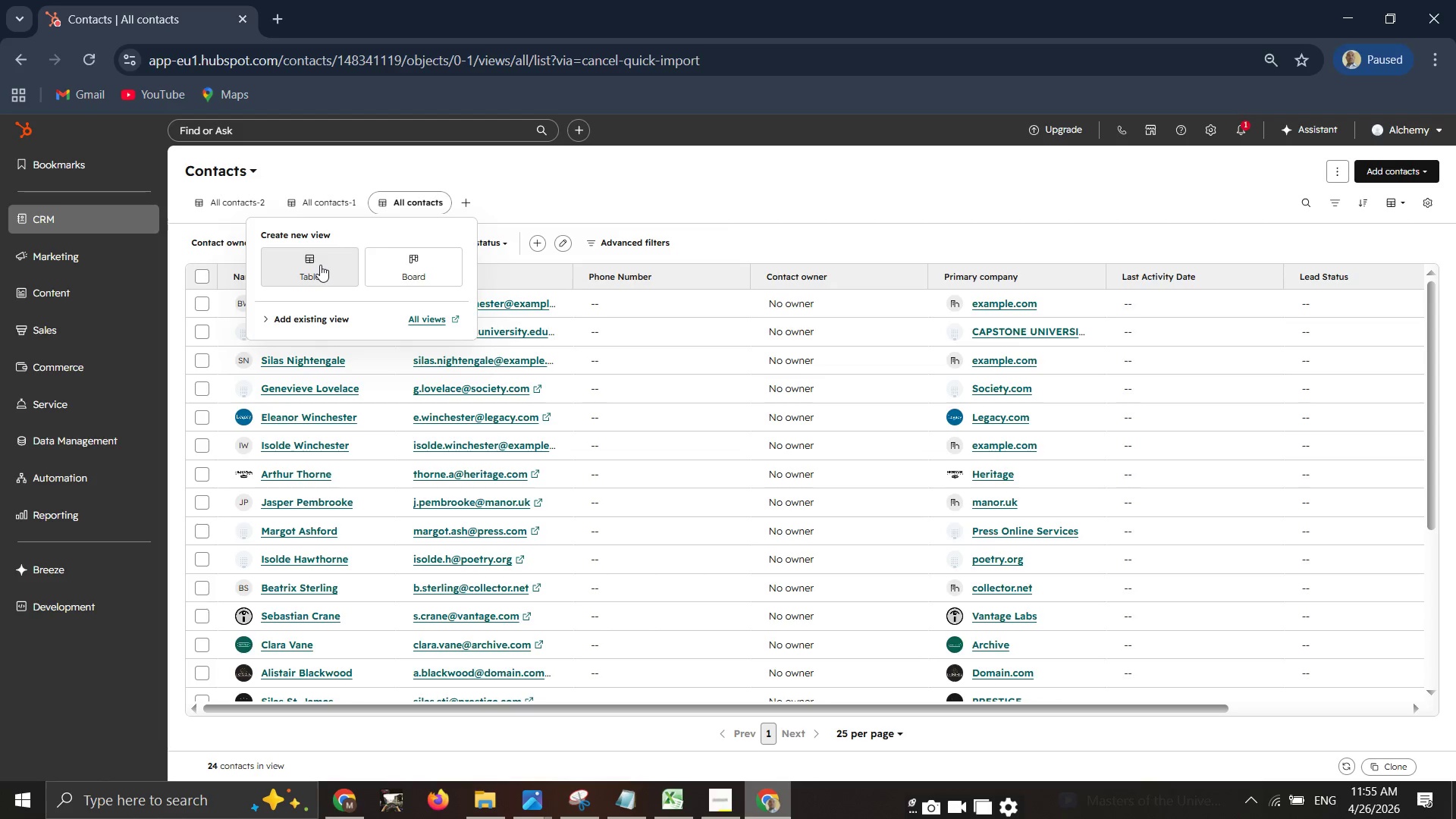 
left_click([320, 265])
 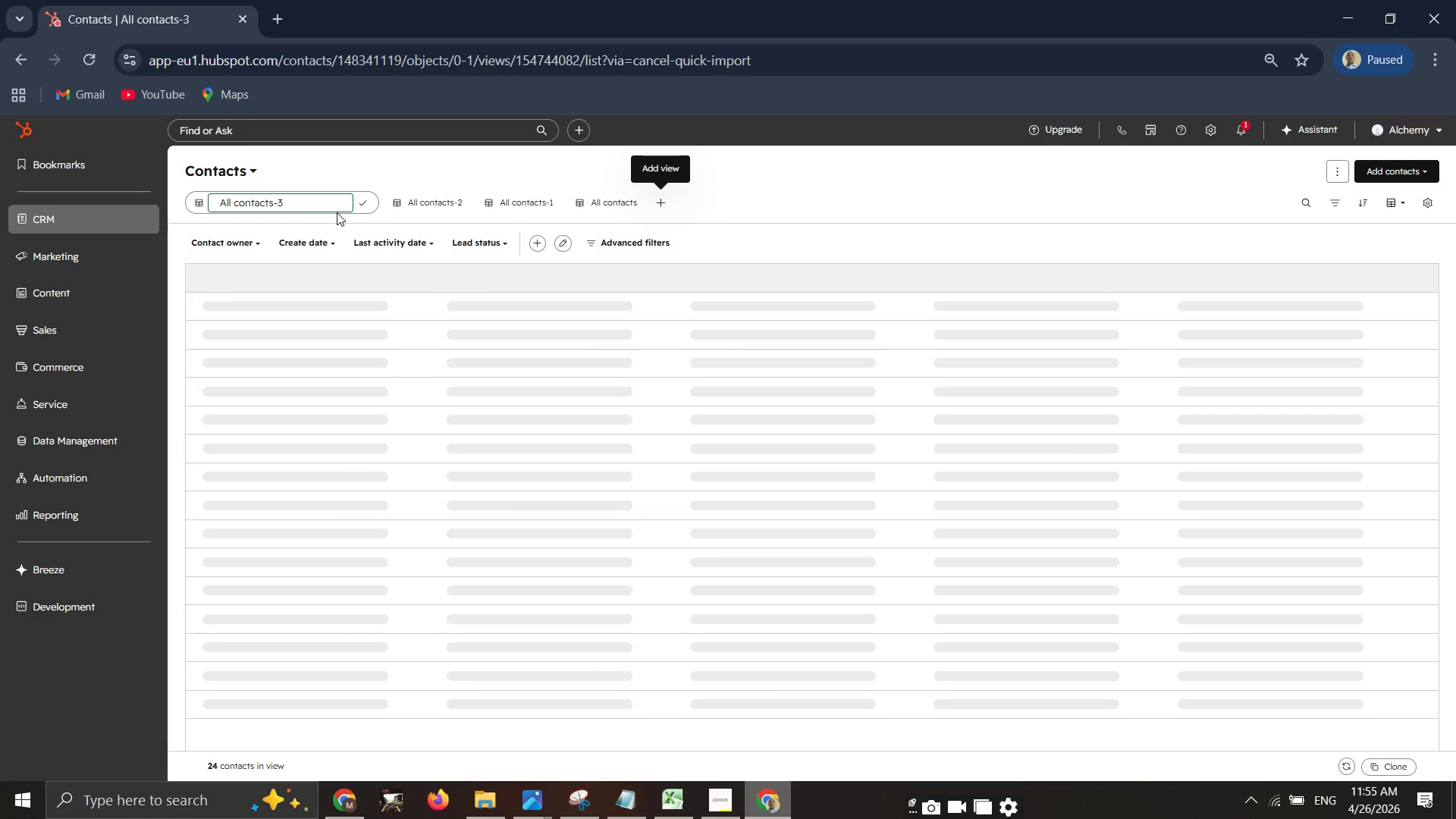 
key(Control+A)
 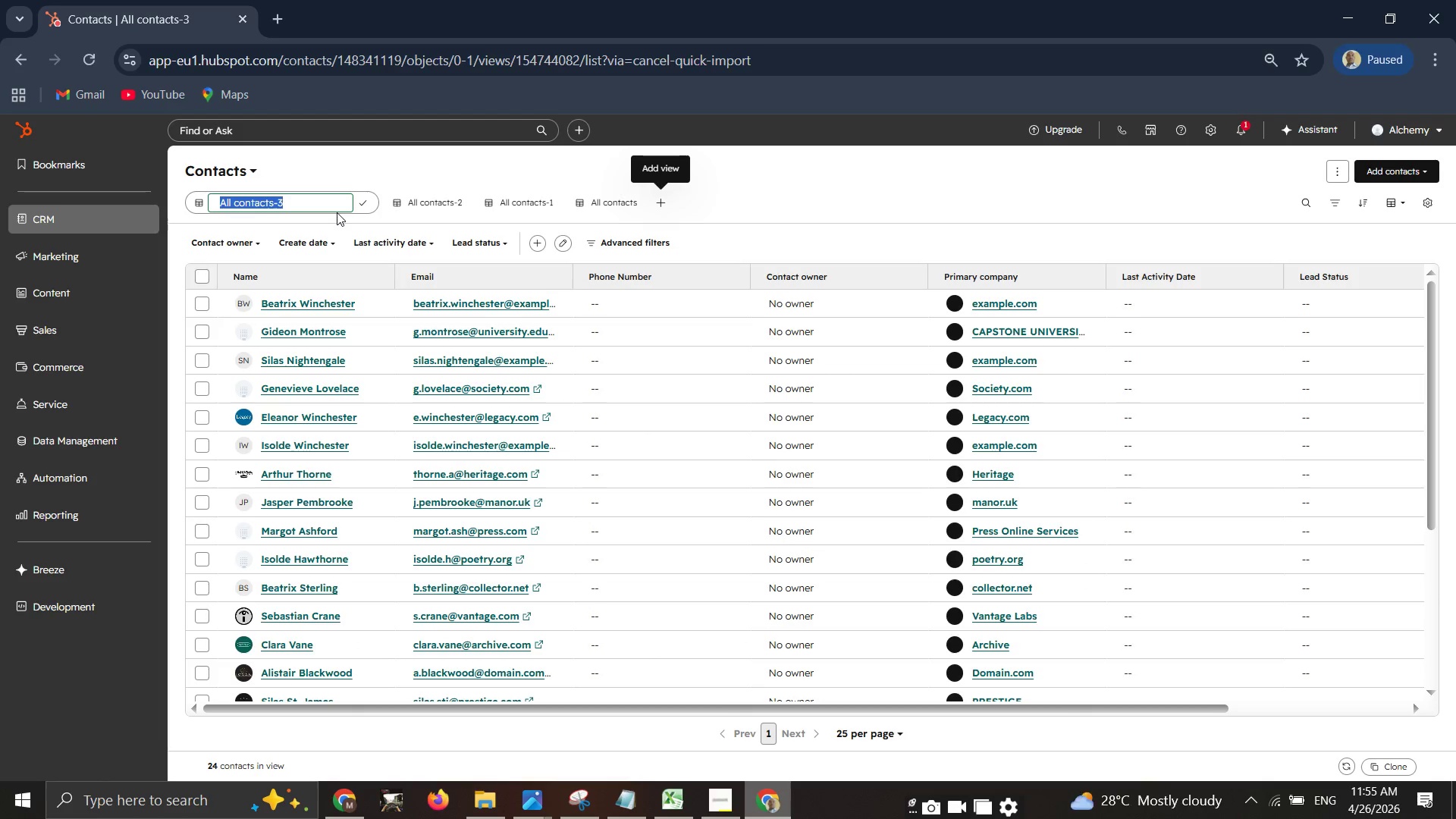 
key(Control+V)
 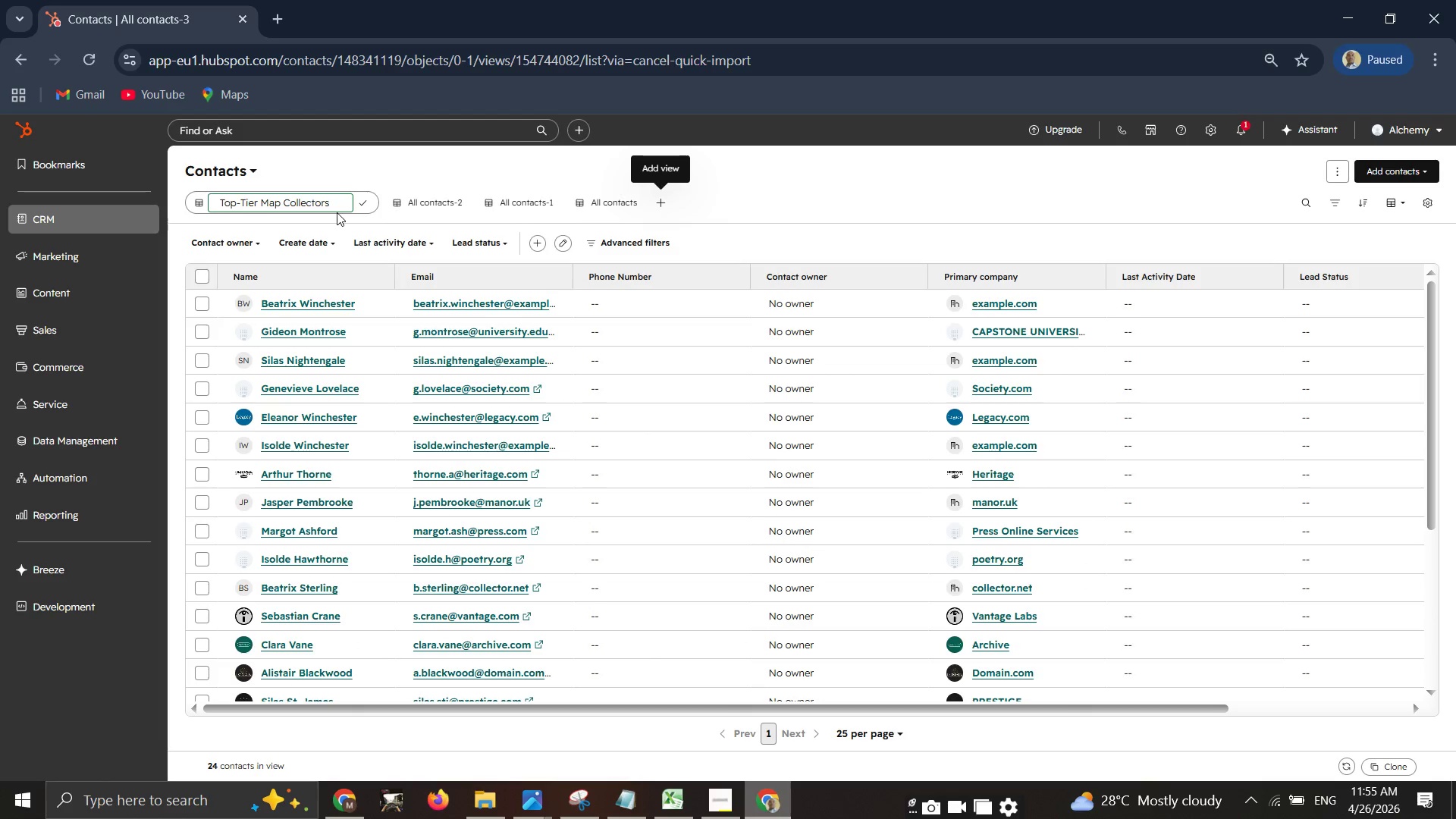 
key(Enter)
 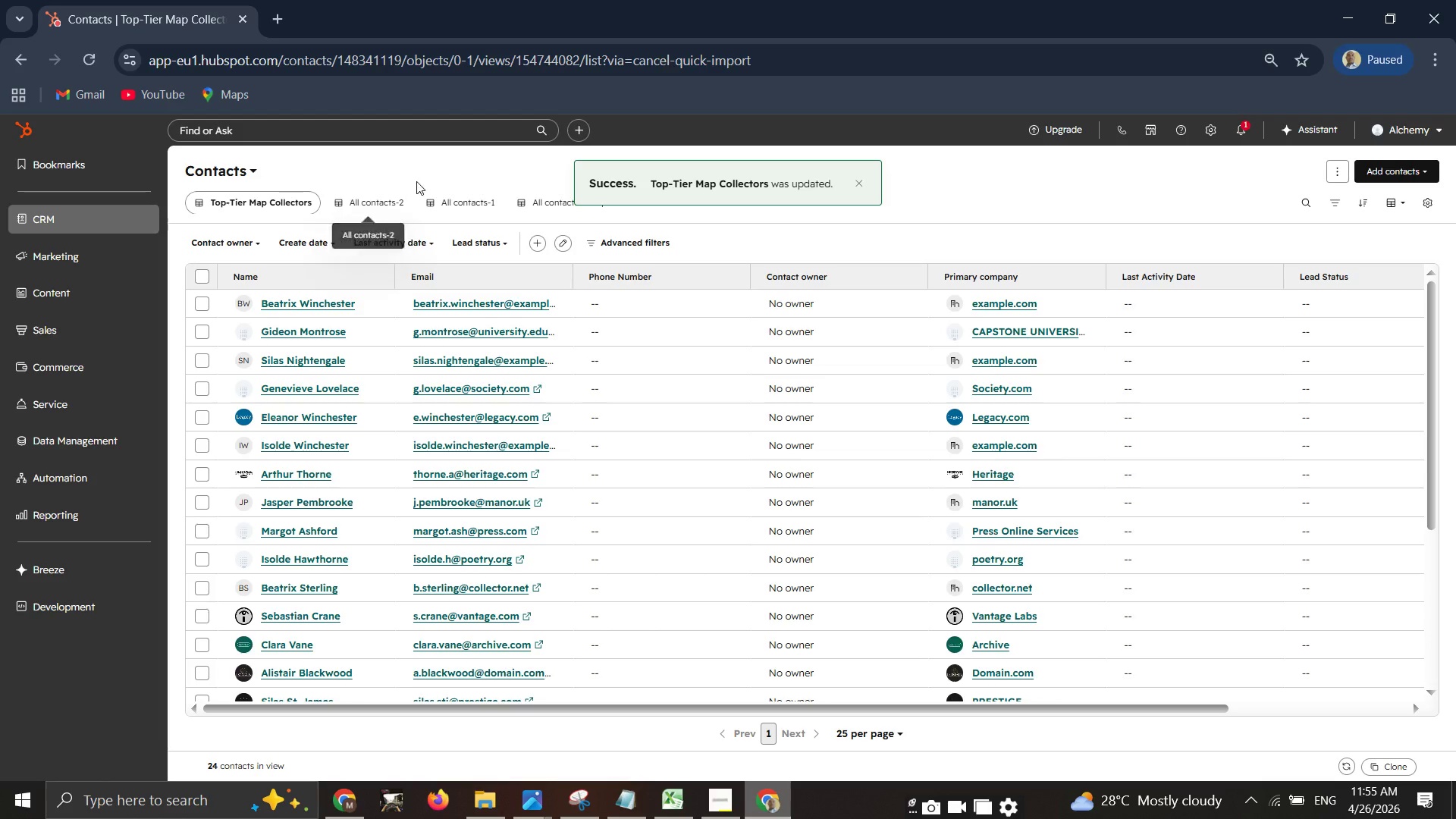 
left_click([431, 165])
 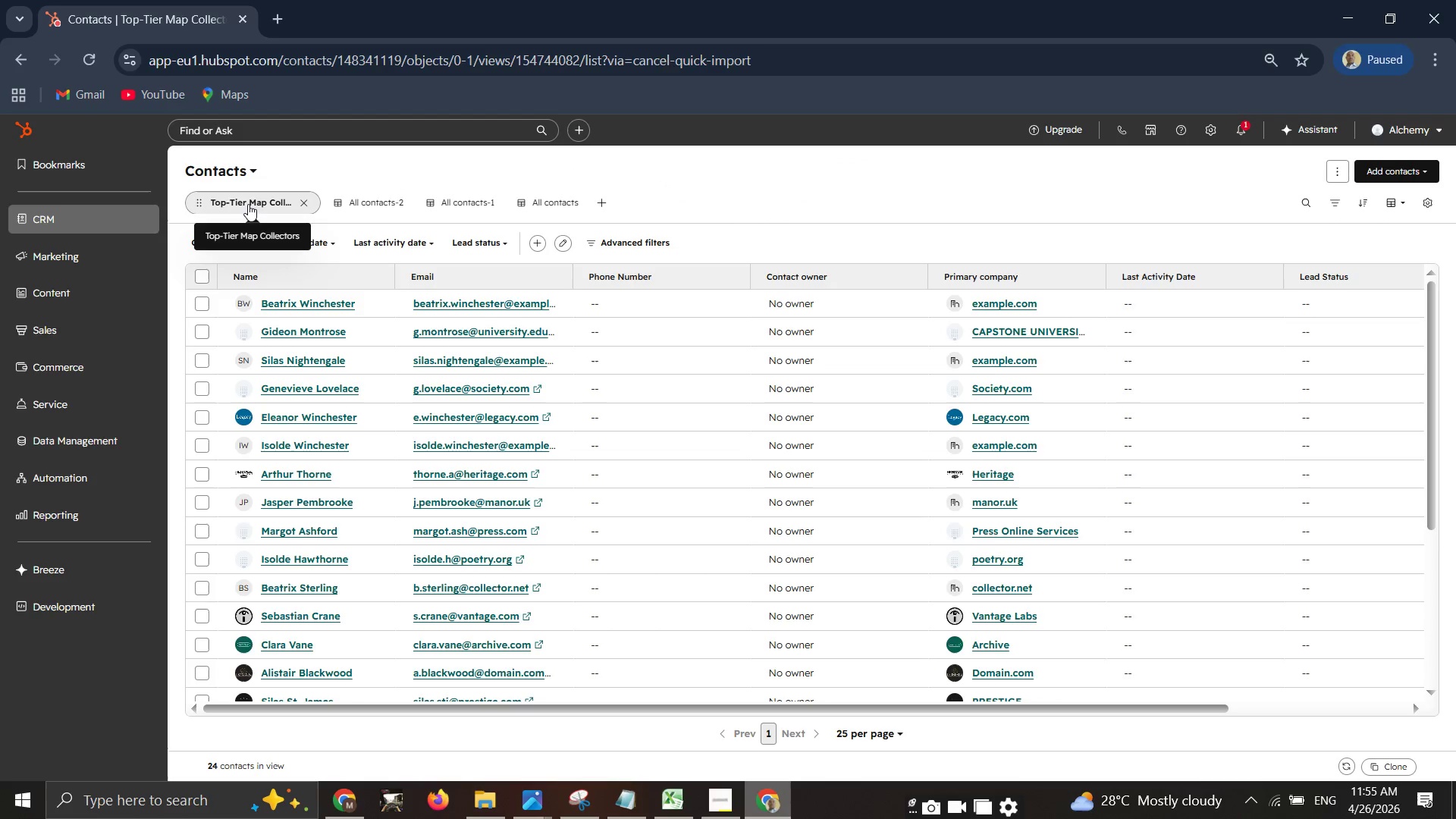 
left_click([246, 203])
 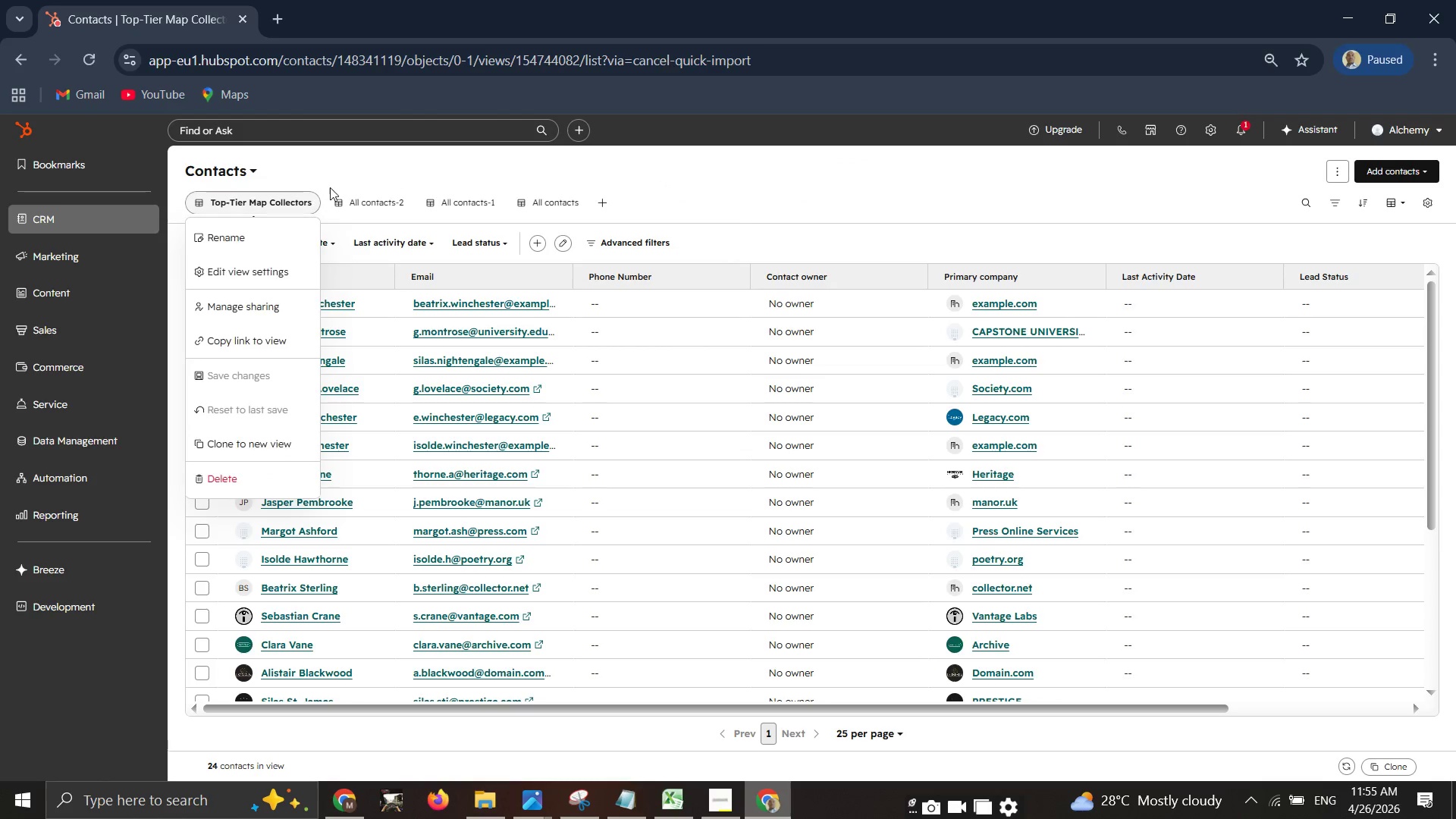 
left_click([363, 171])
 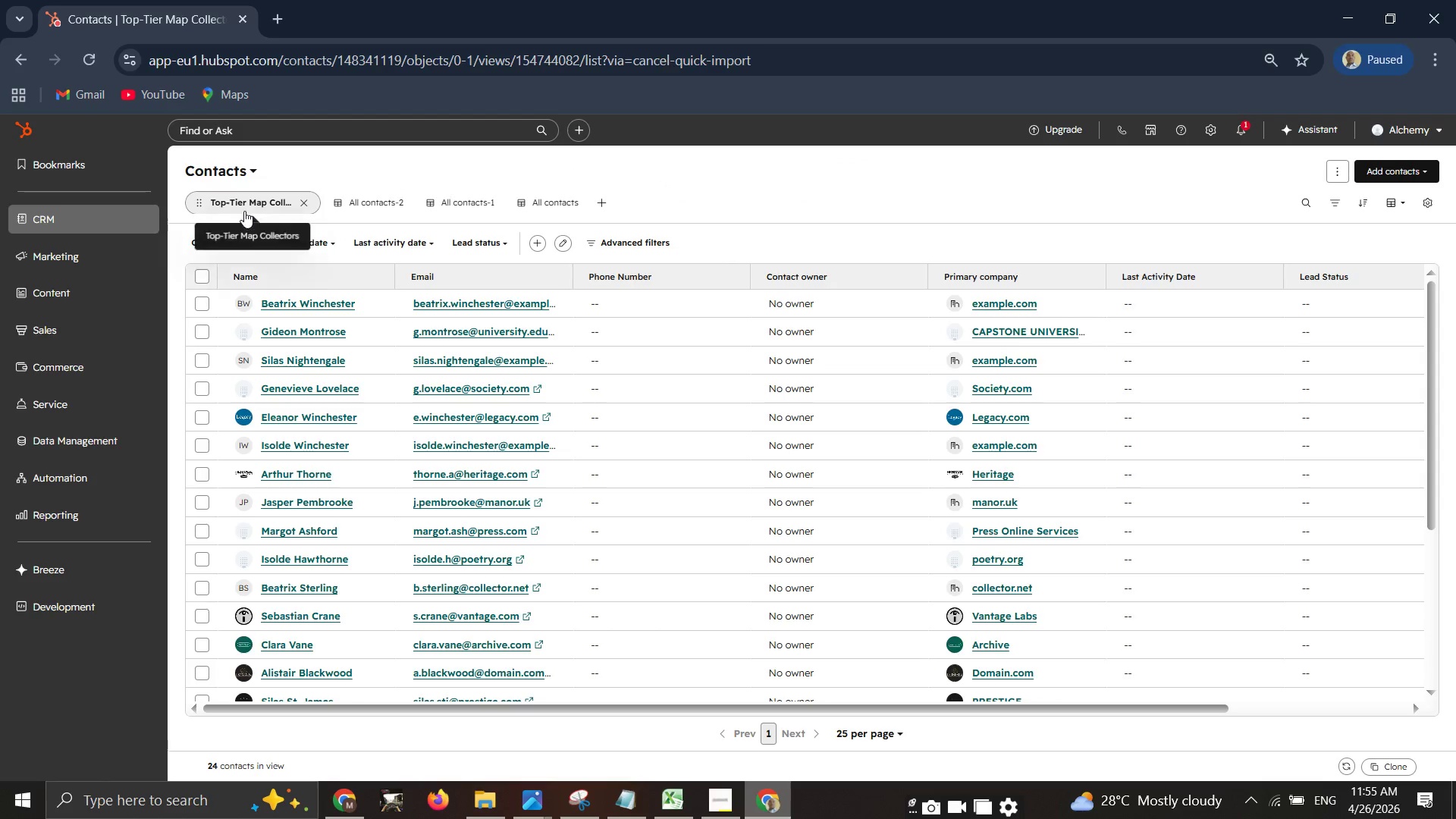 
left_click_drag(start_coordinate=[245, 208], to_coordinate=[519, 207])
 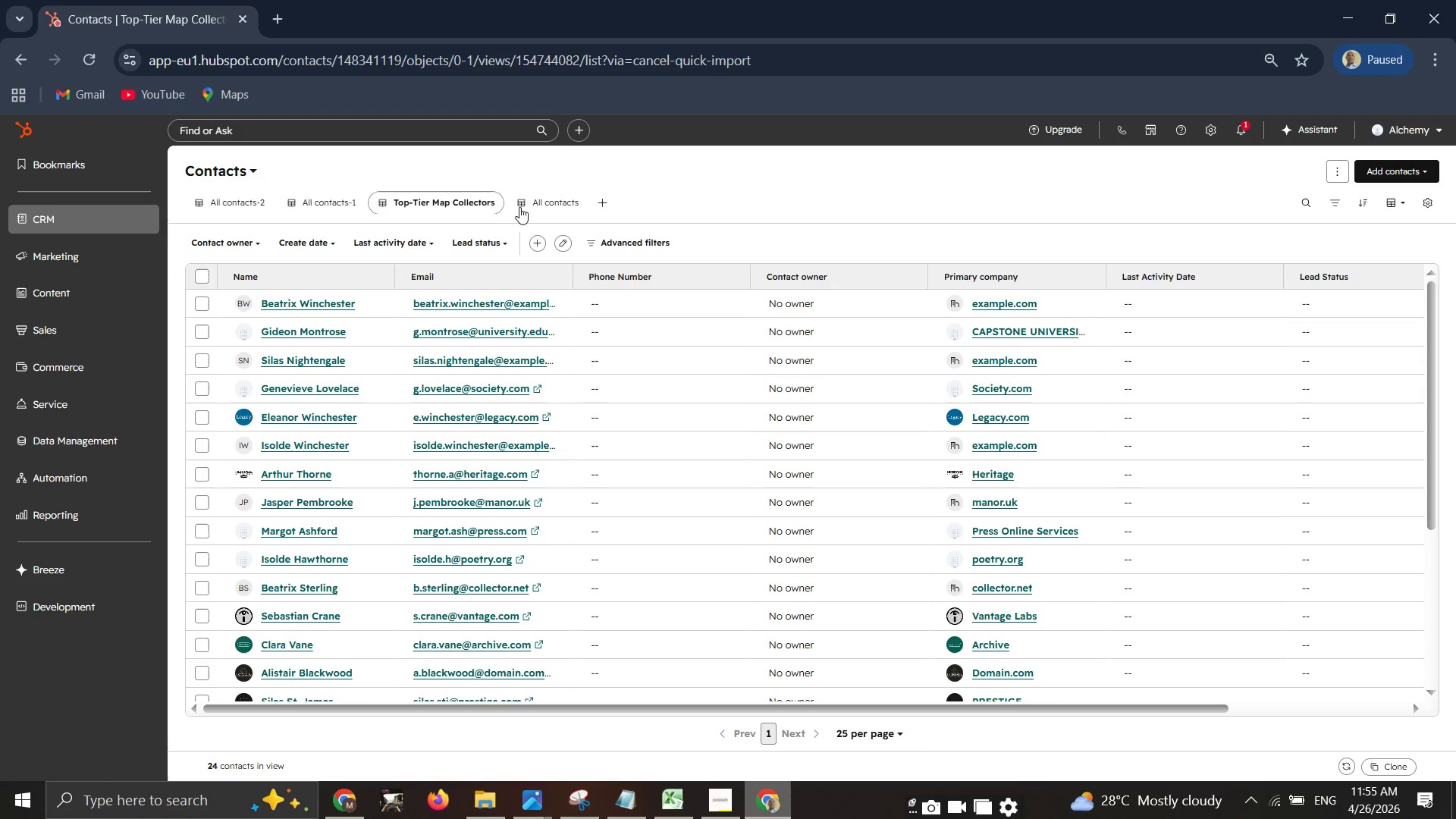 
left_click([519, 207])
 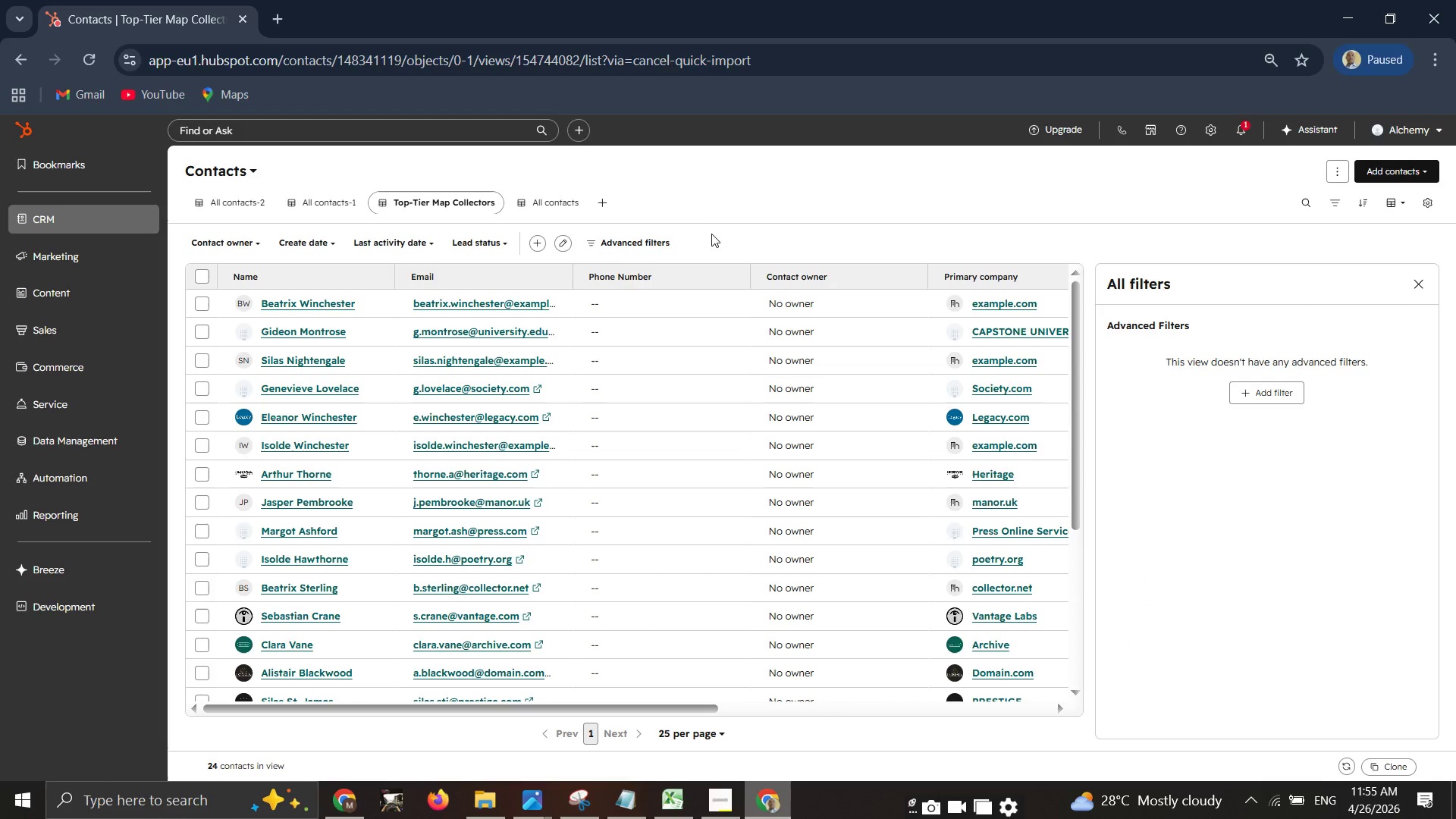 
wait(7.41)
 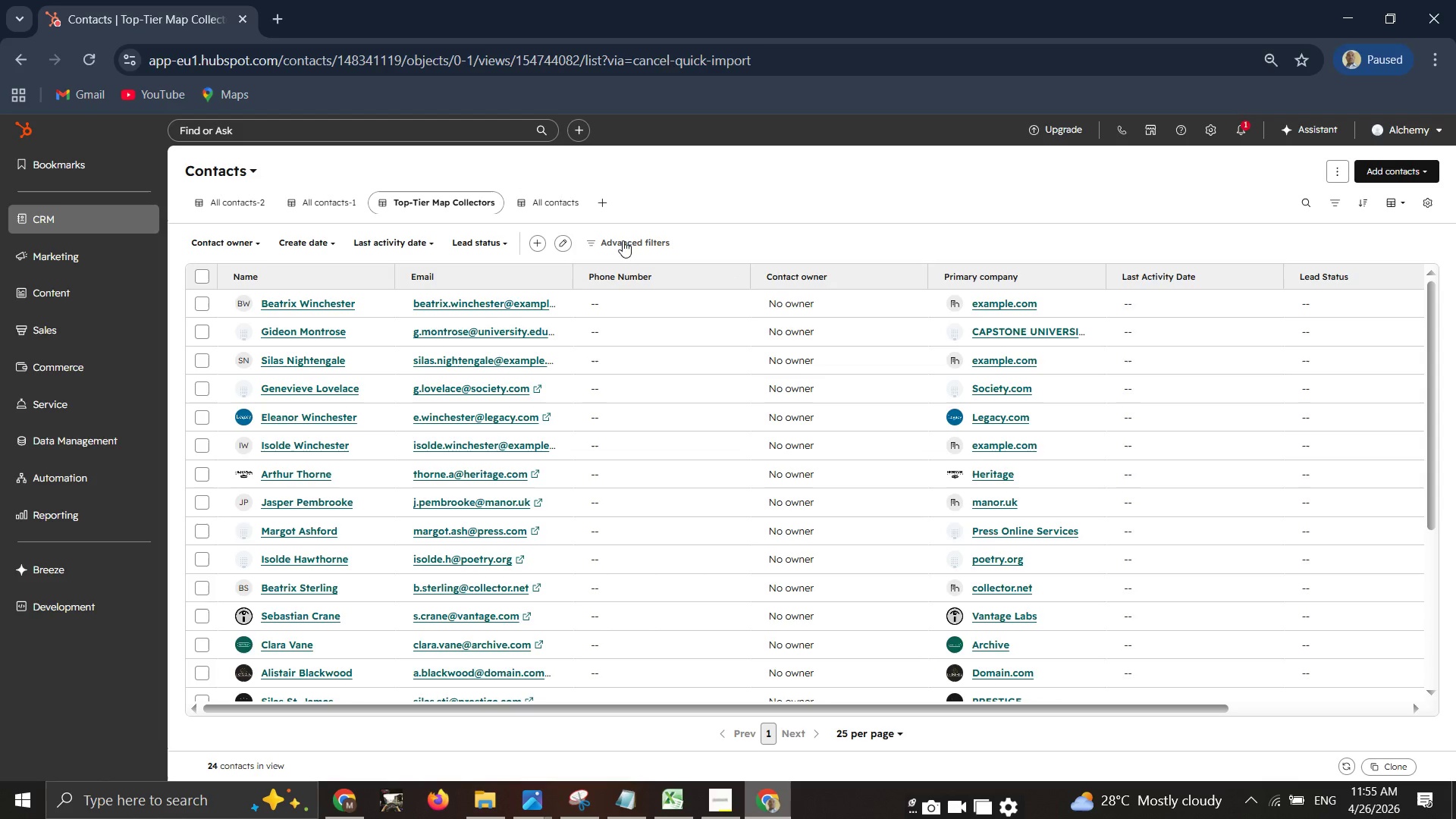 
left_click([725, 812])